 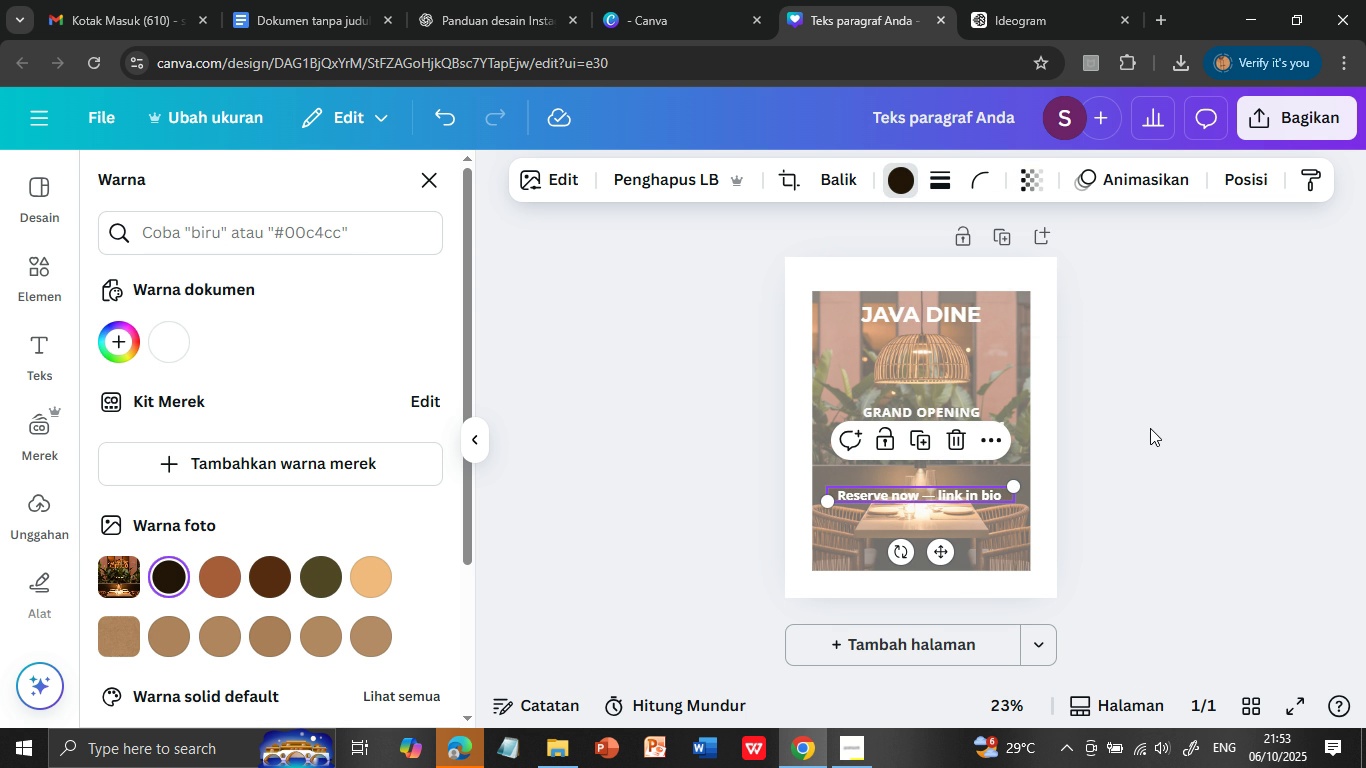 
left_click([1154, 444])
 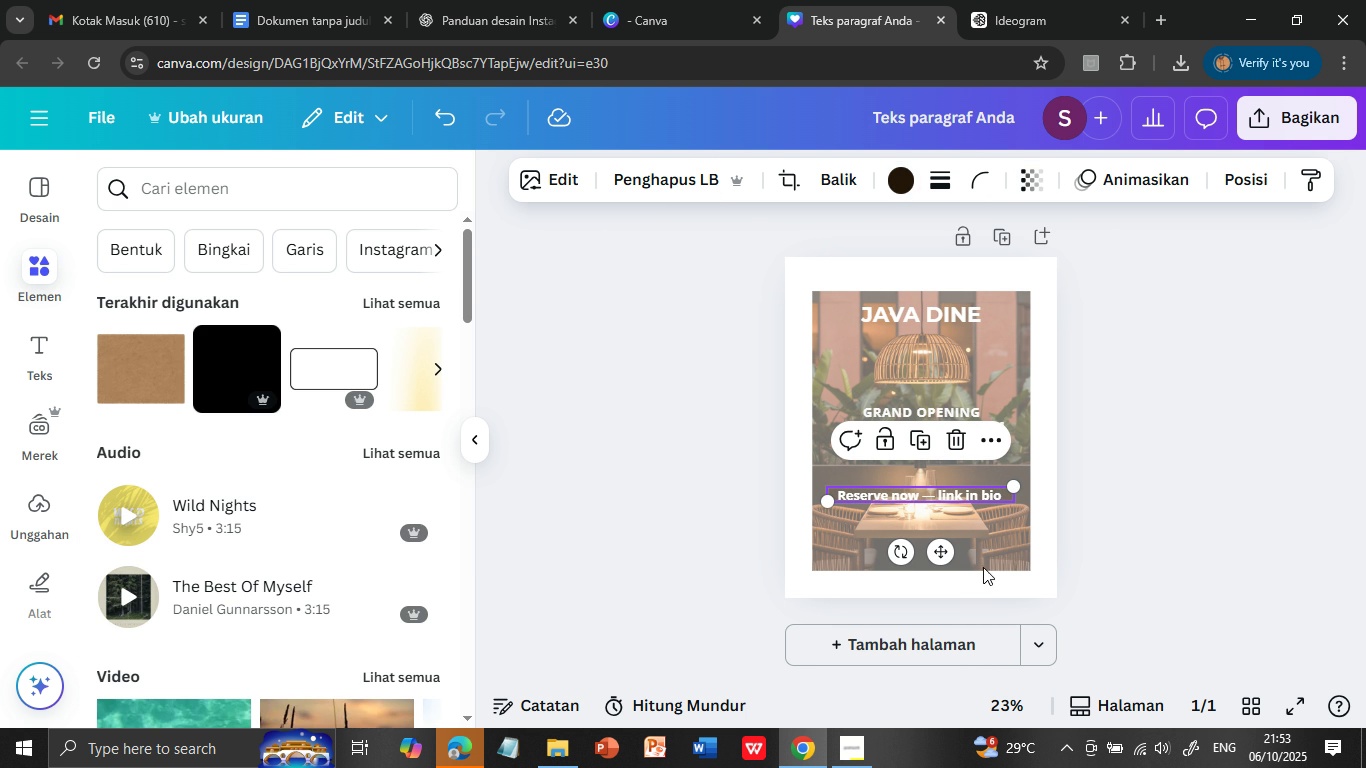 
left_click([1041, 550])
 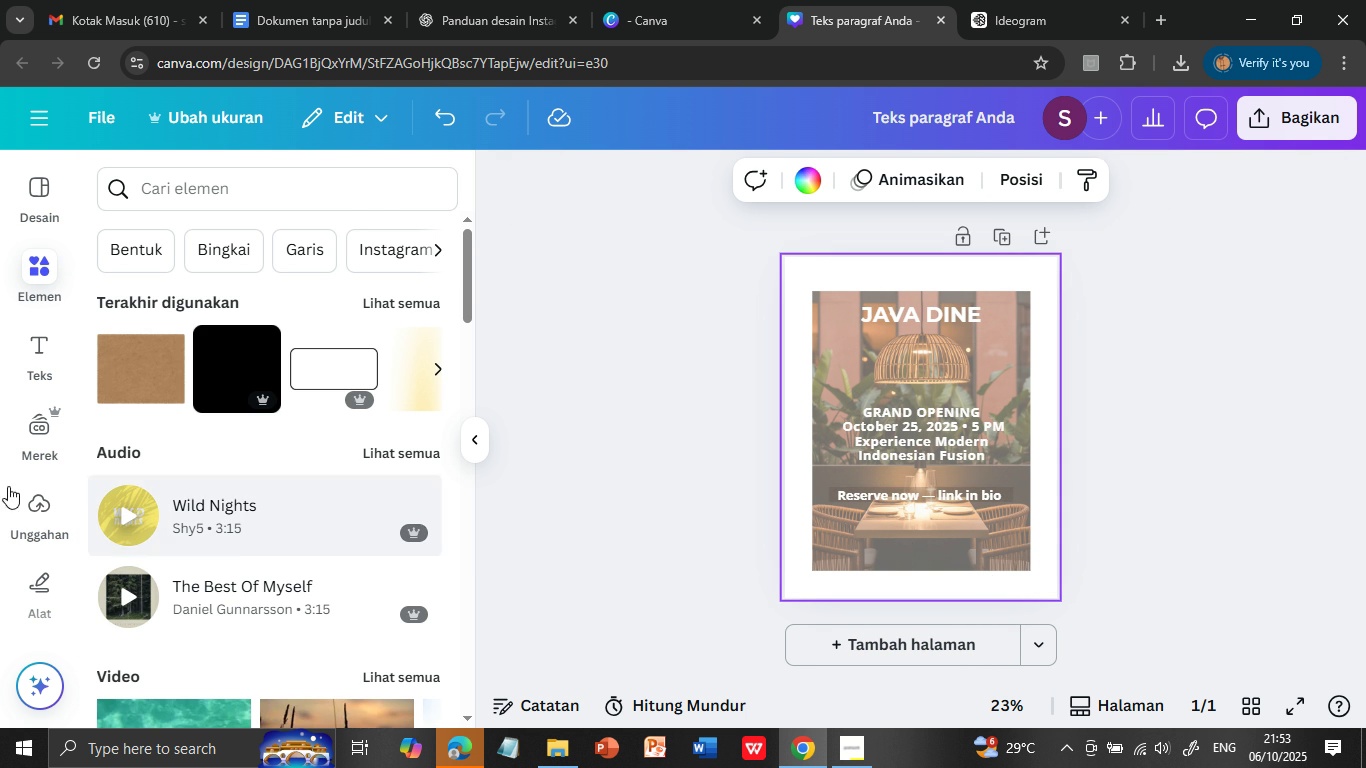 
left_click([30, 504])
 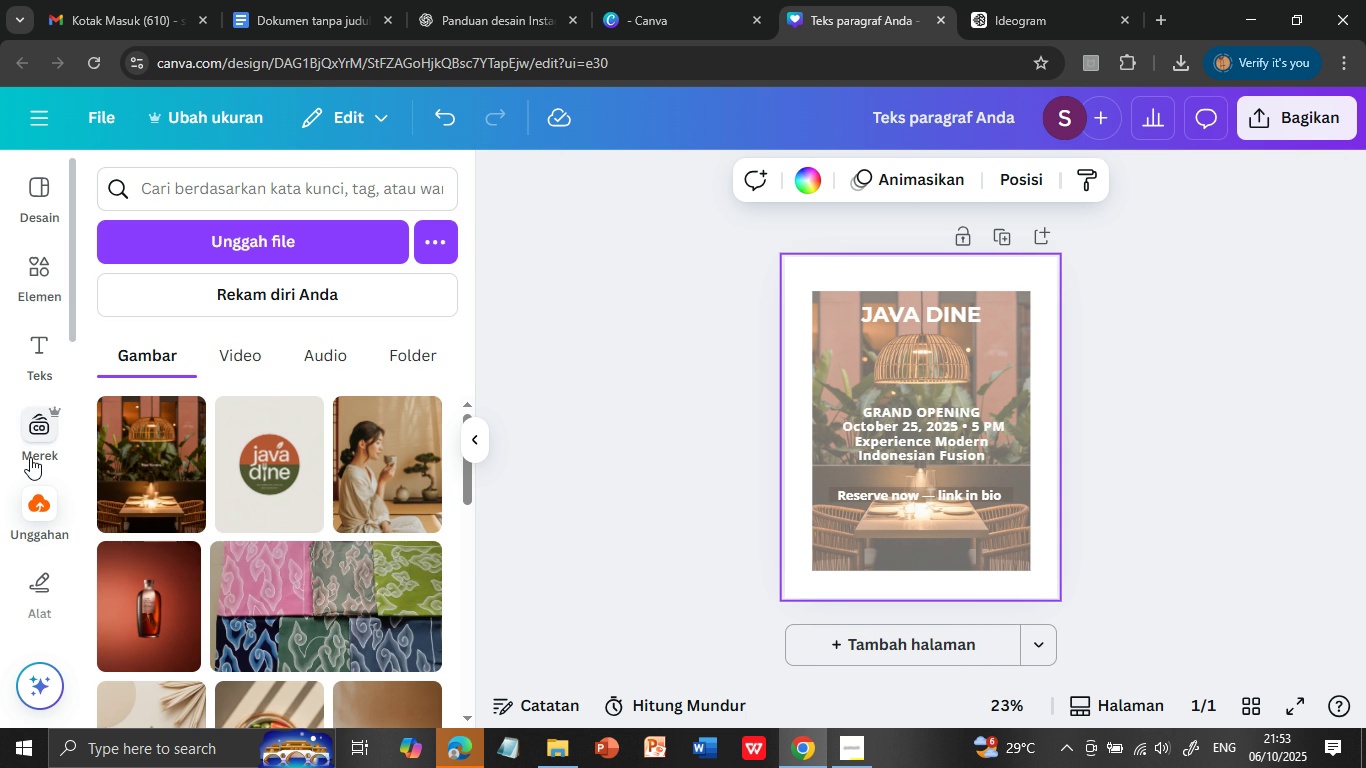 
mouse_move([54, 440])
 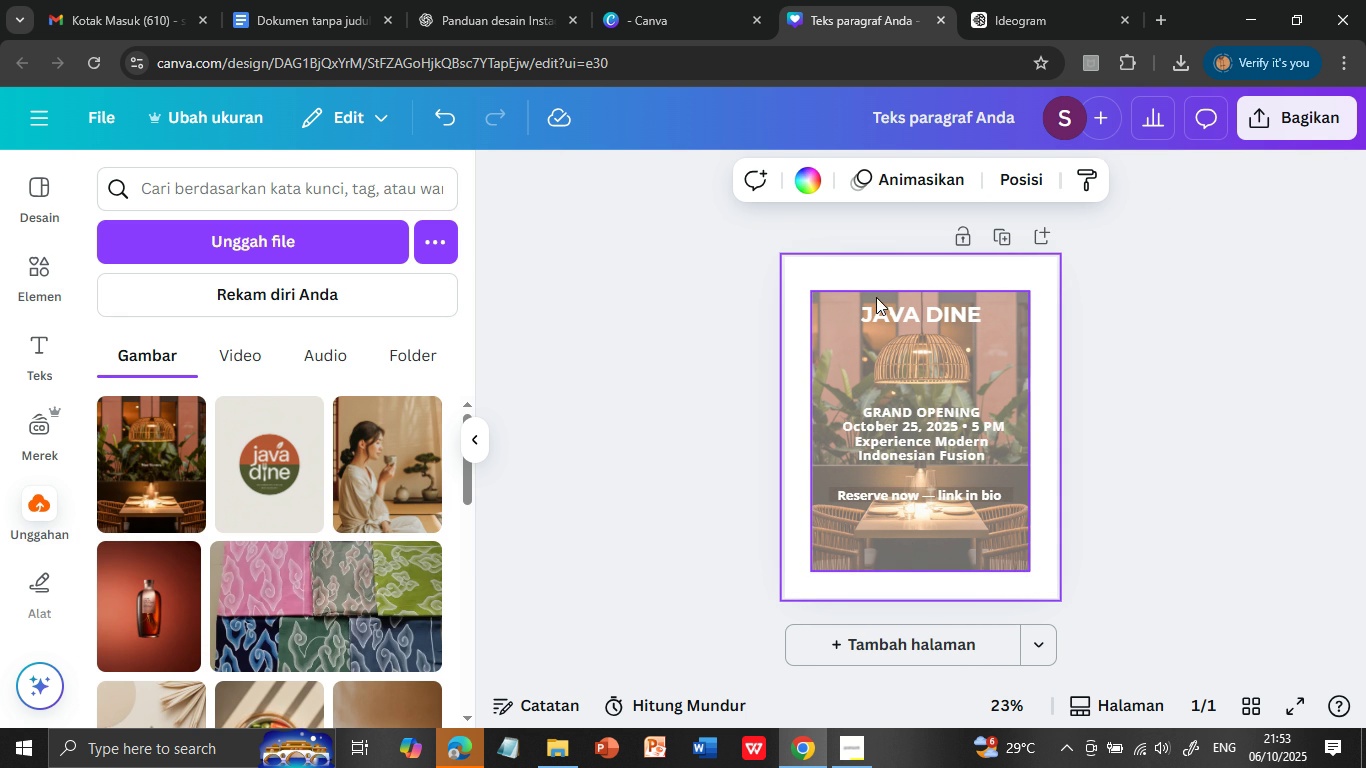 
left_click([835, 303])